 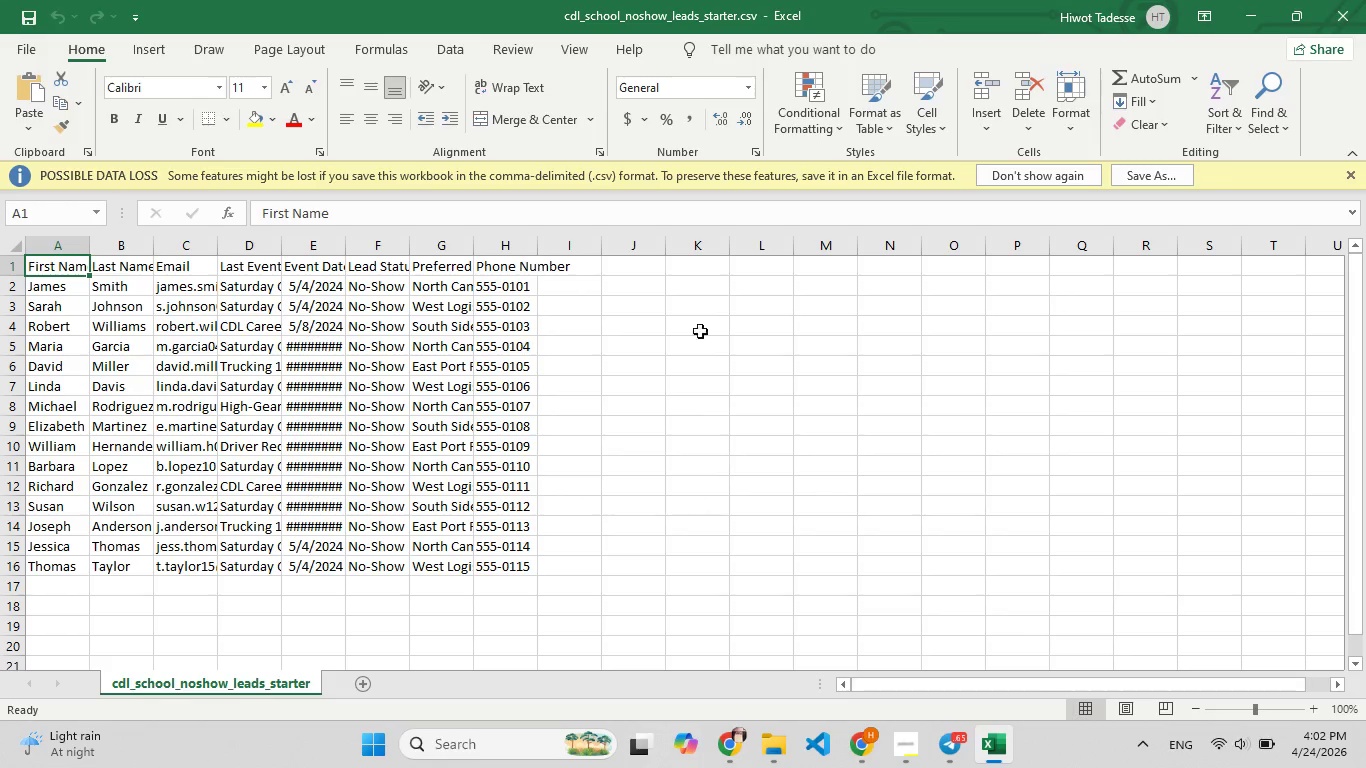 
left_click_drag(start_coordinate=[91, 238], to_coordinate=[151, 245])
 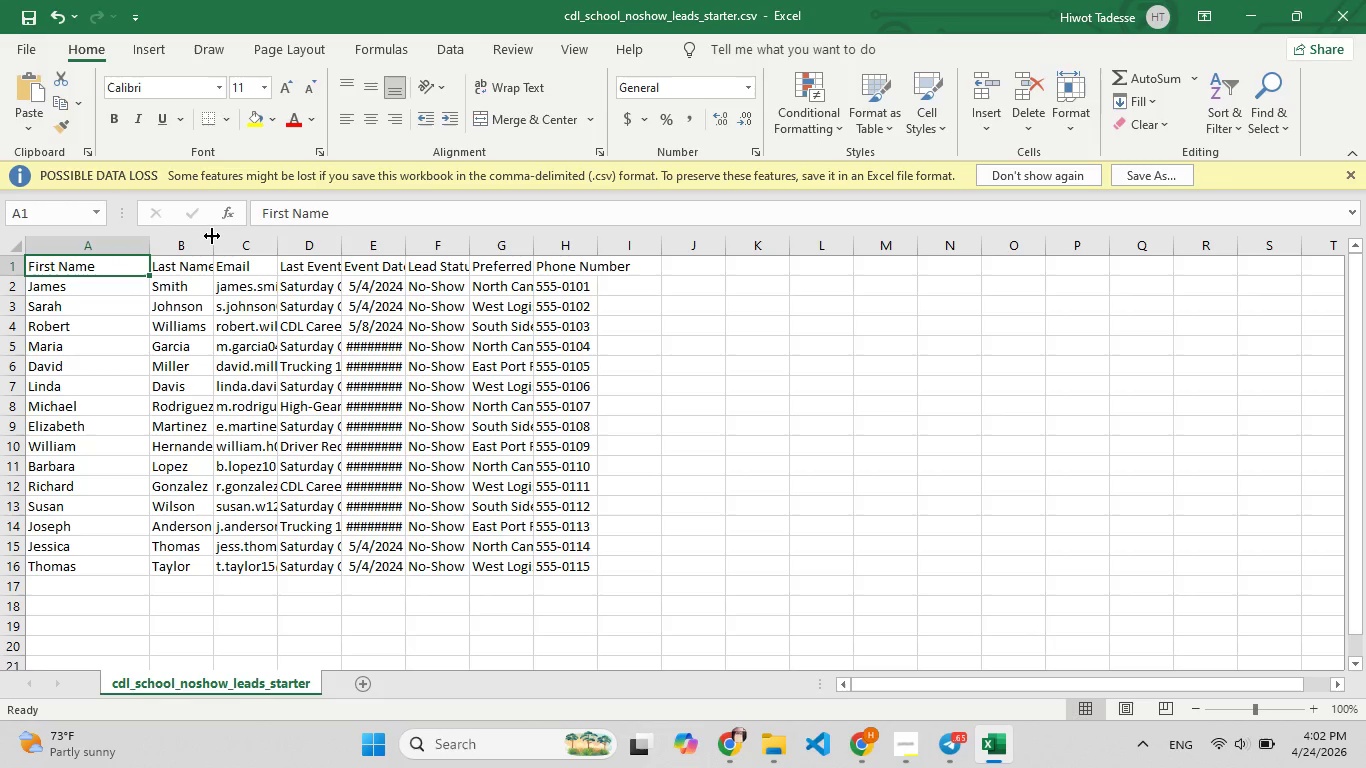 
left_click_drag(start_coordinate=[212, 239], to_coordinate=[314, 261])
 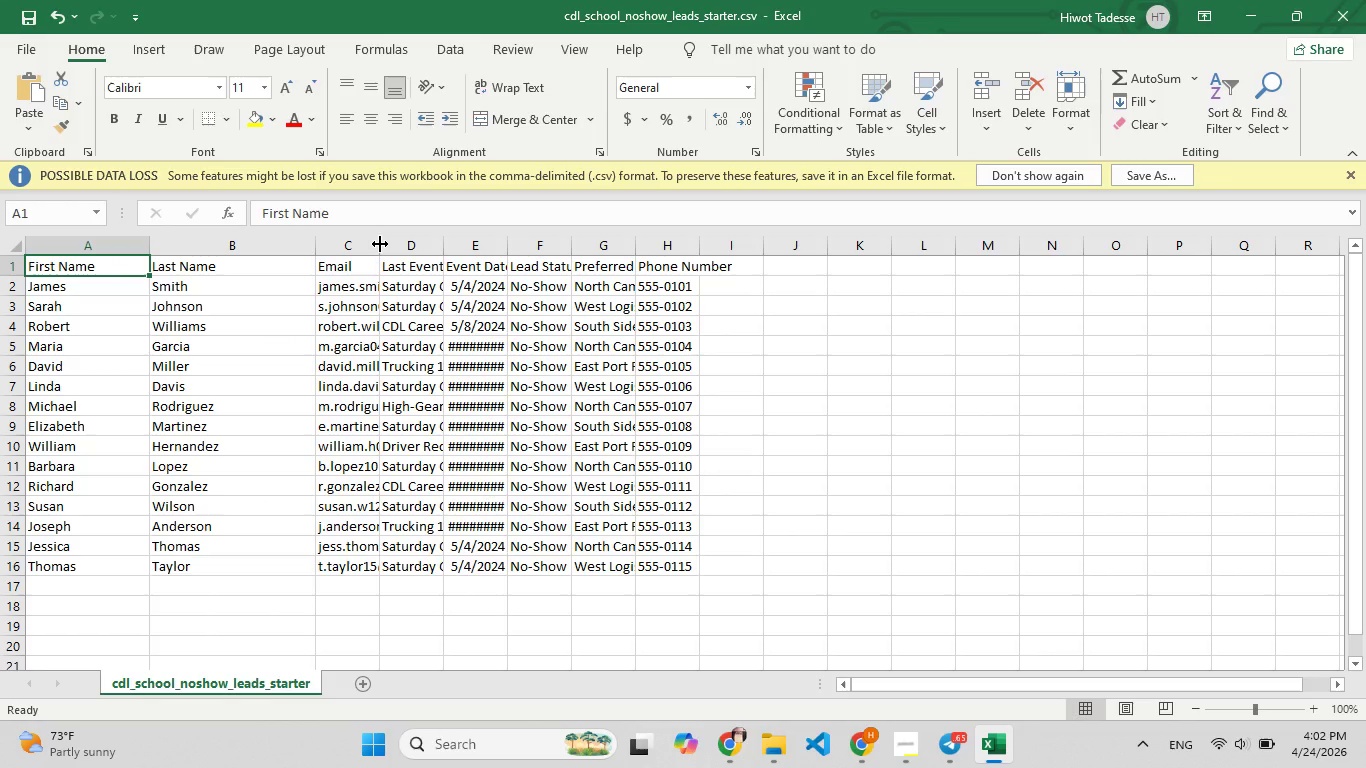 
left_click_drag(start_coordinate=[380, 244], to_coordinate=[439, 245])
 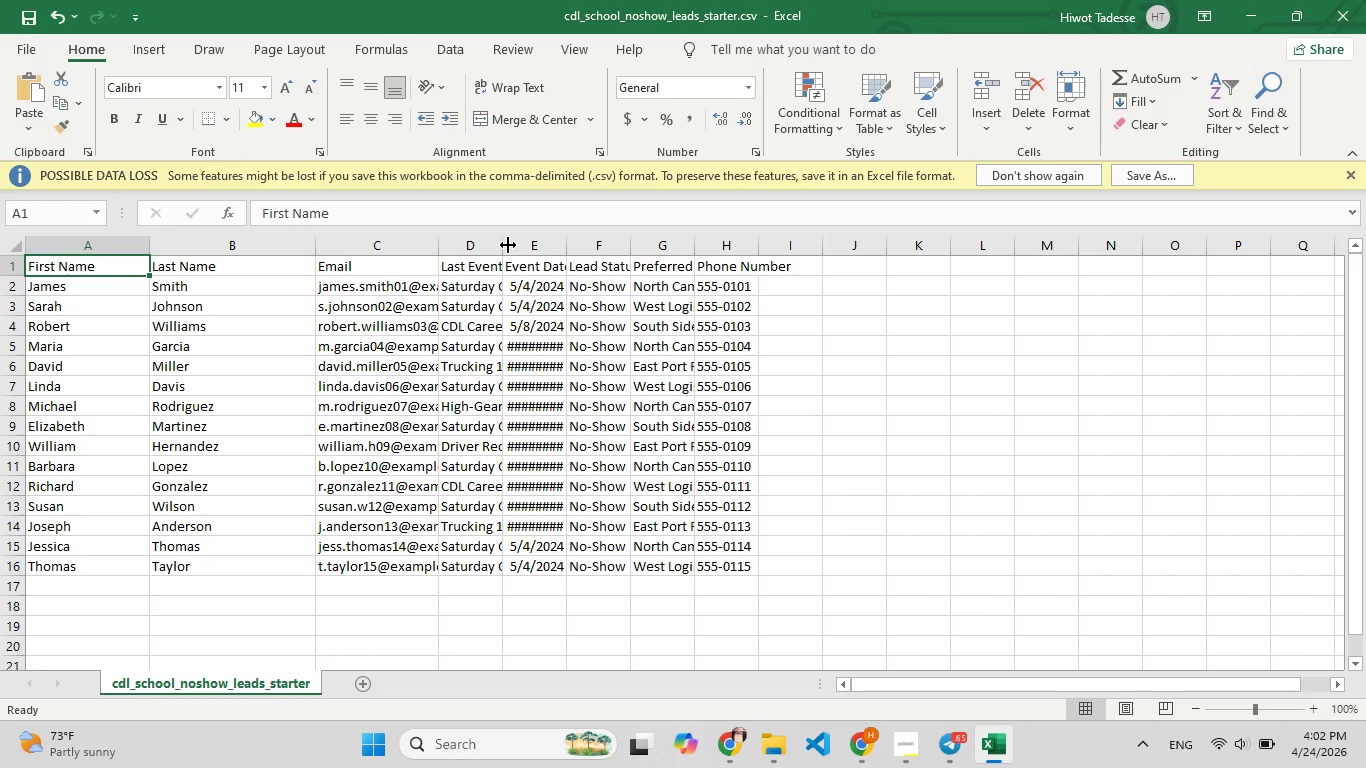 
left_click_drag(start_coordinate=[500, 245], to_coordinate=[572, 250])
 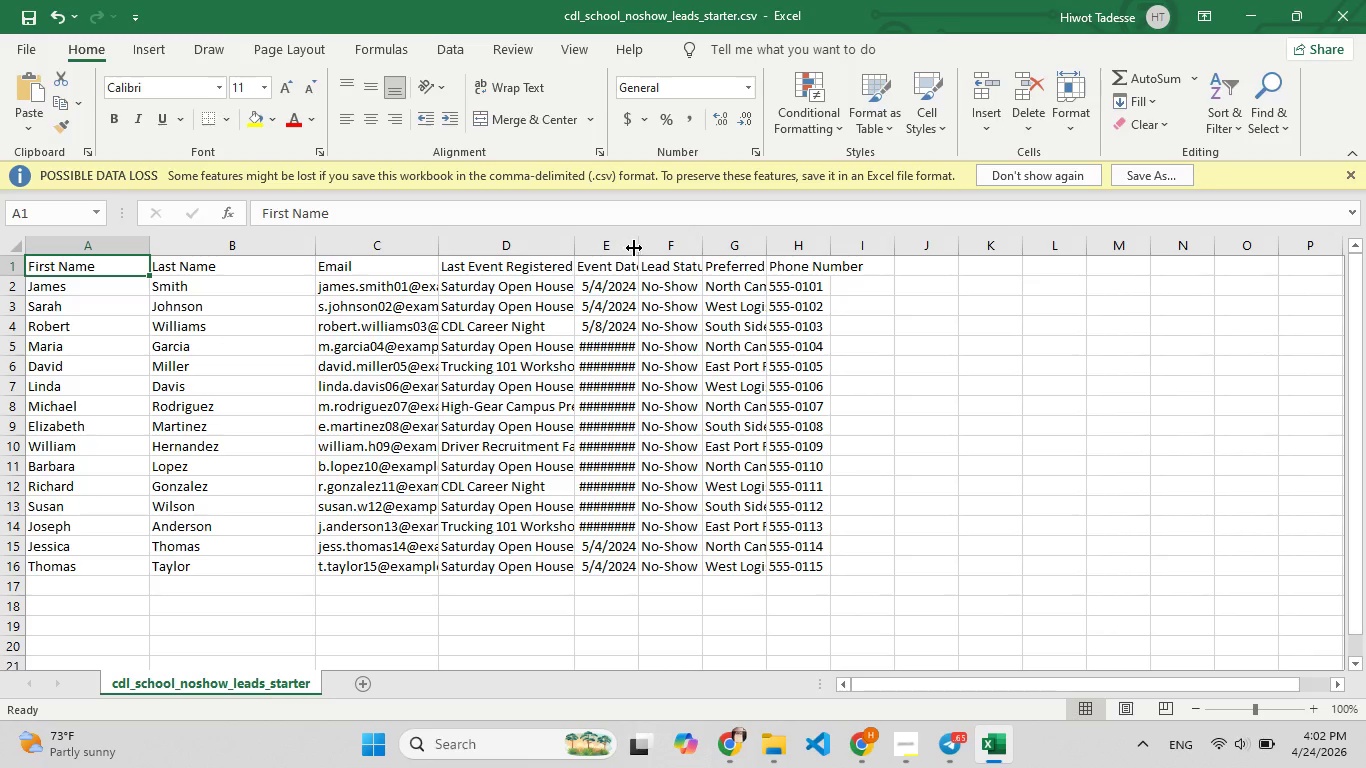 
left_click_drag(start_coordinate=[636, 248], to_coordinate=[696, 252])
 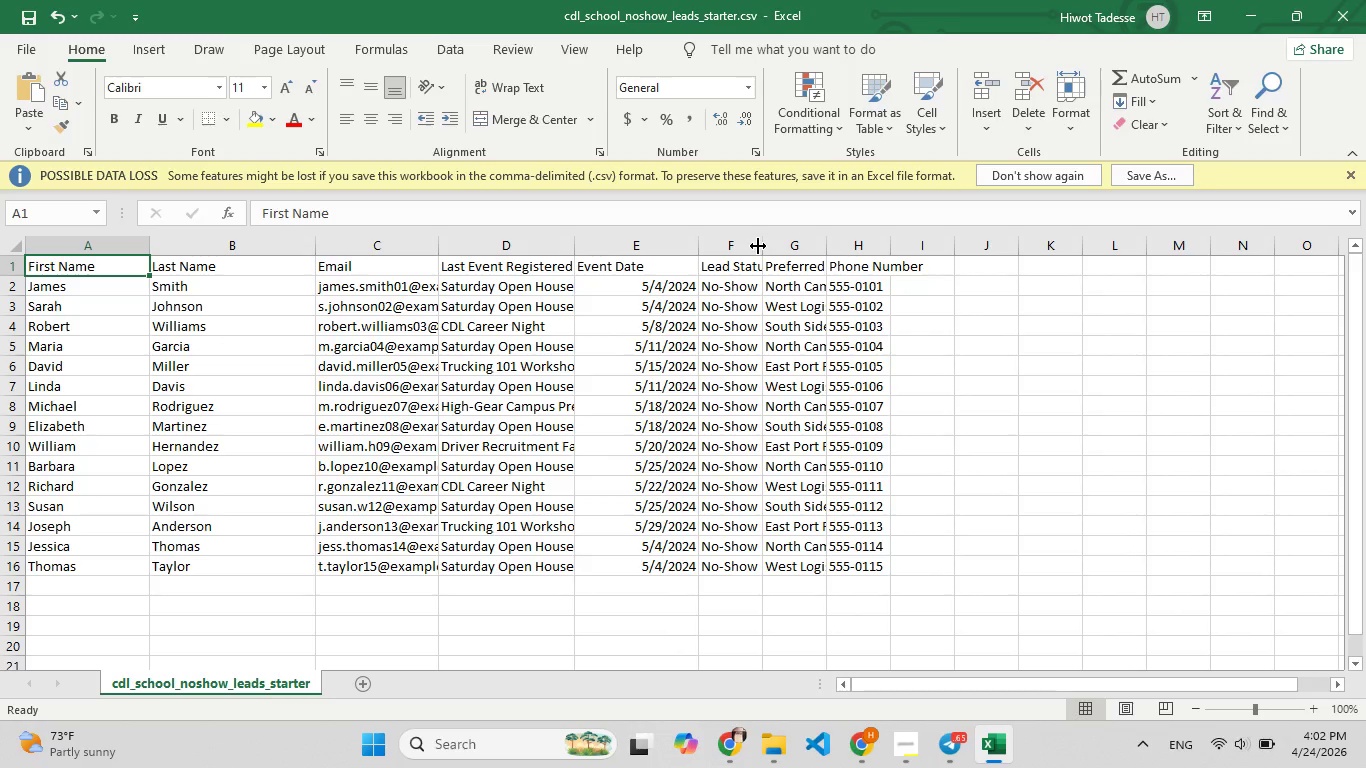 
left_click_drag(start_coordinate=[763, 246], to_coordinate=[819, 242])
 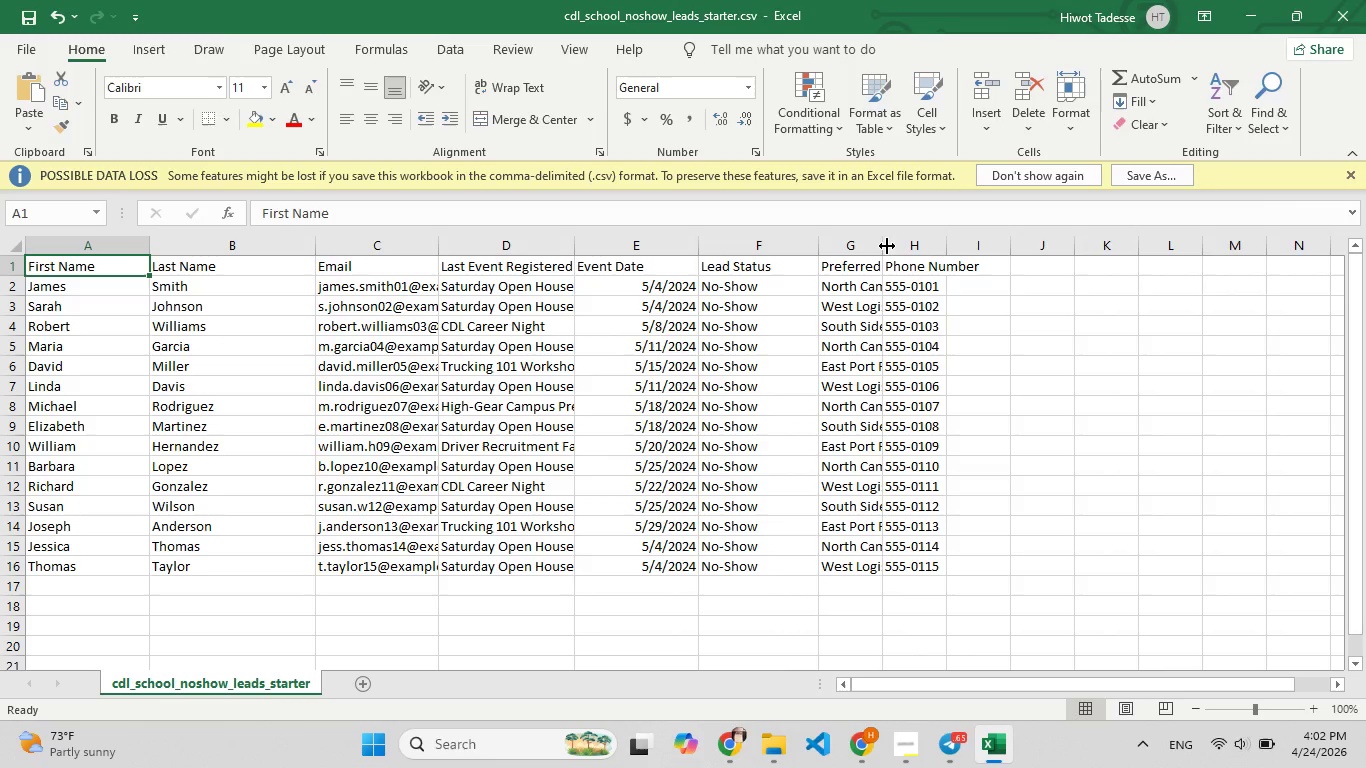 
left_click_drag(start_coordinate=[887, 246], to_coordinate=[922, 246])
 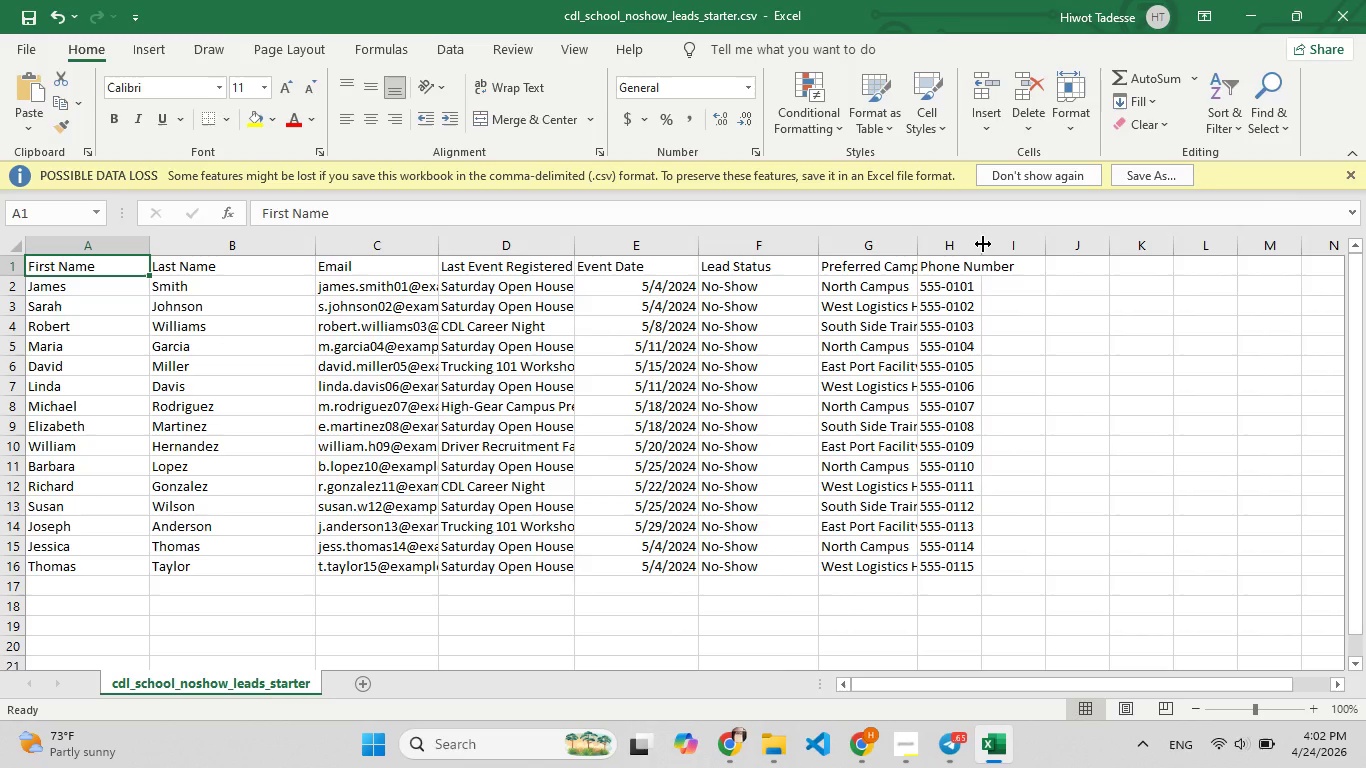 
left_click_drag(start_coordinate=[983, 244], to_coordinate=[1051, 248])
 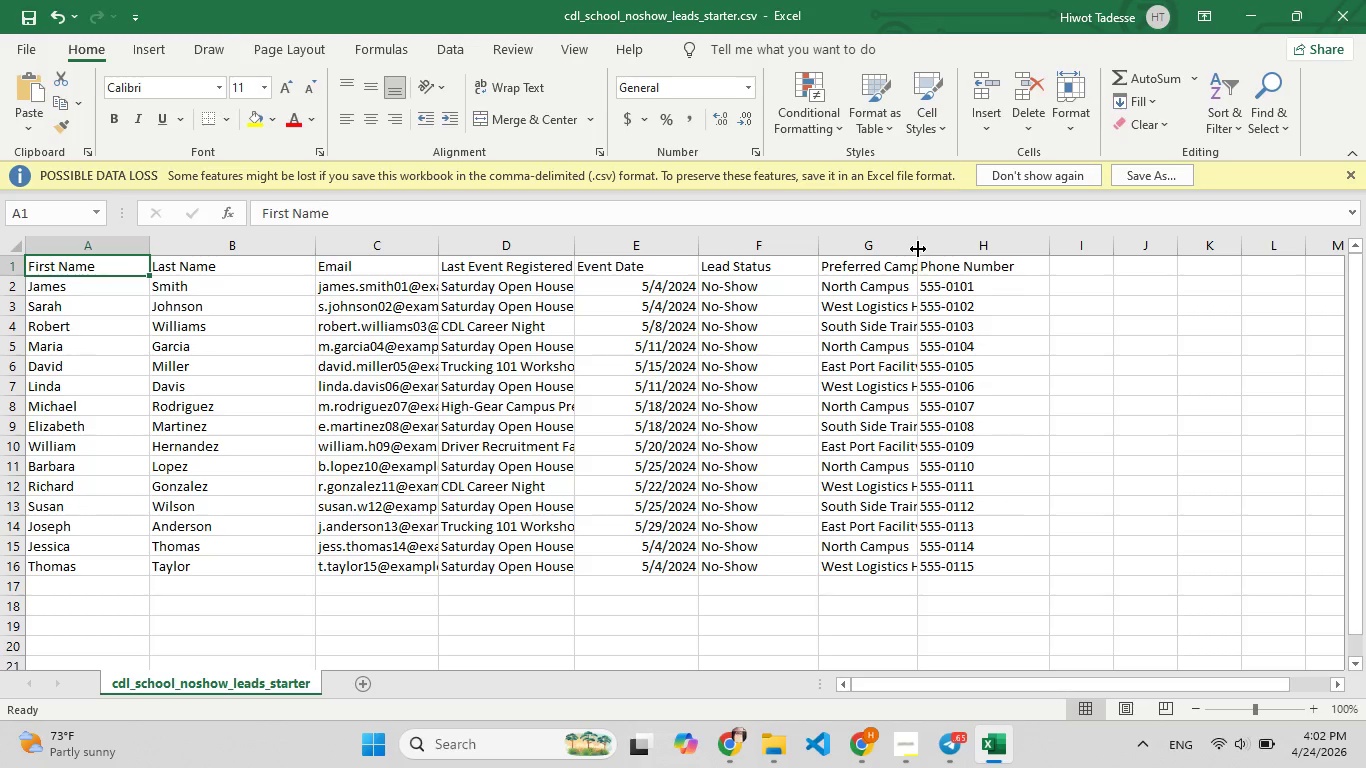 
left_click_drag(start_coordinate=[920, 249], to_coordinate=[967, 249])
 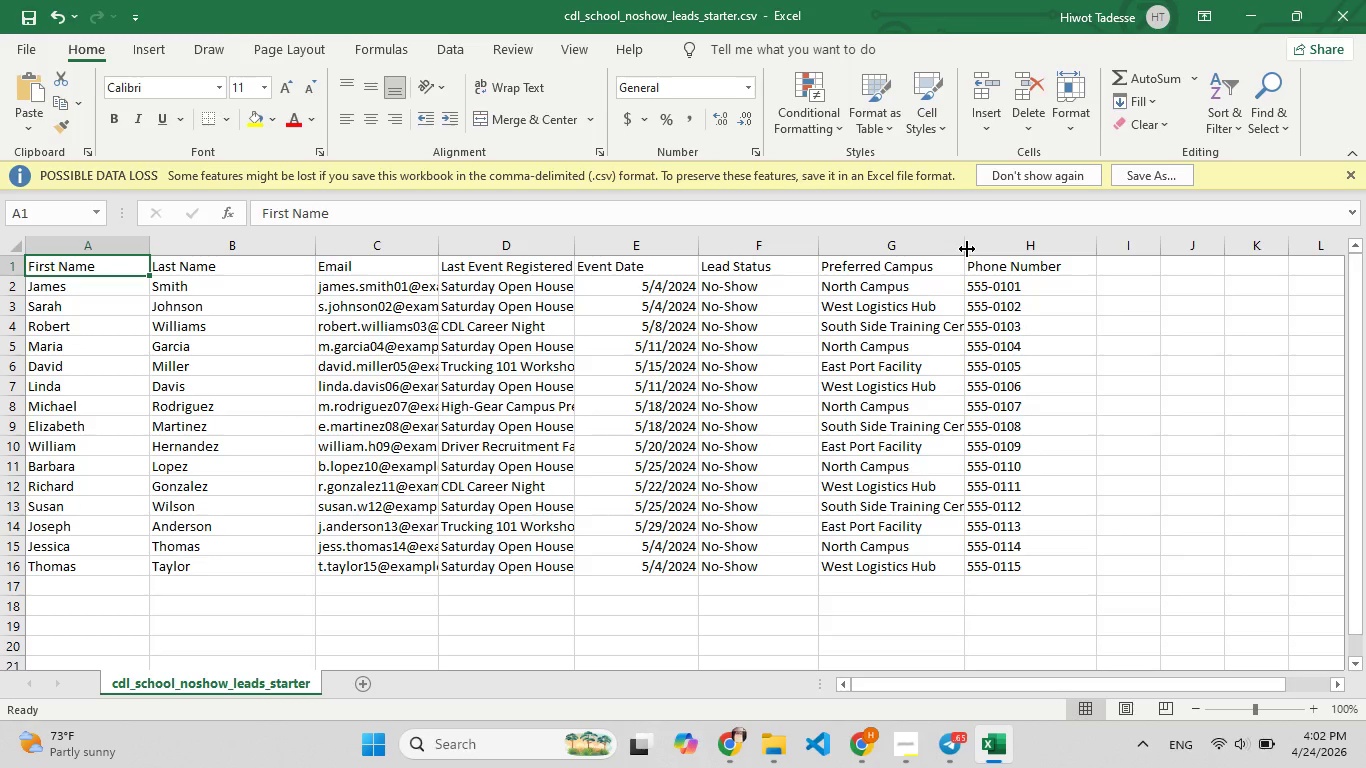 
left_click_drag(start_coordinate=[967, 249], to_coordinate=[982, 249])
 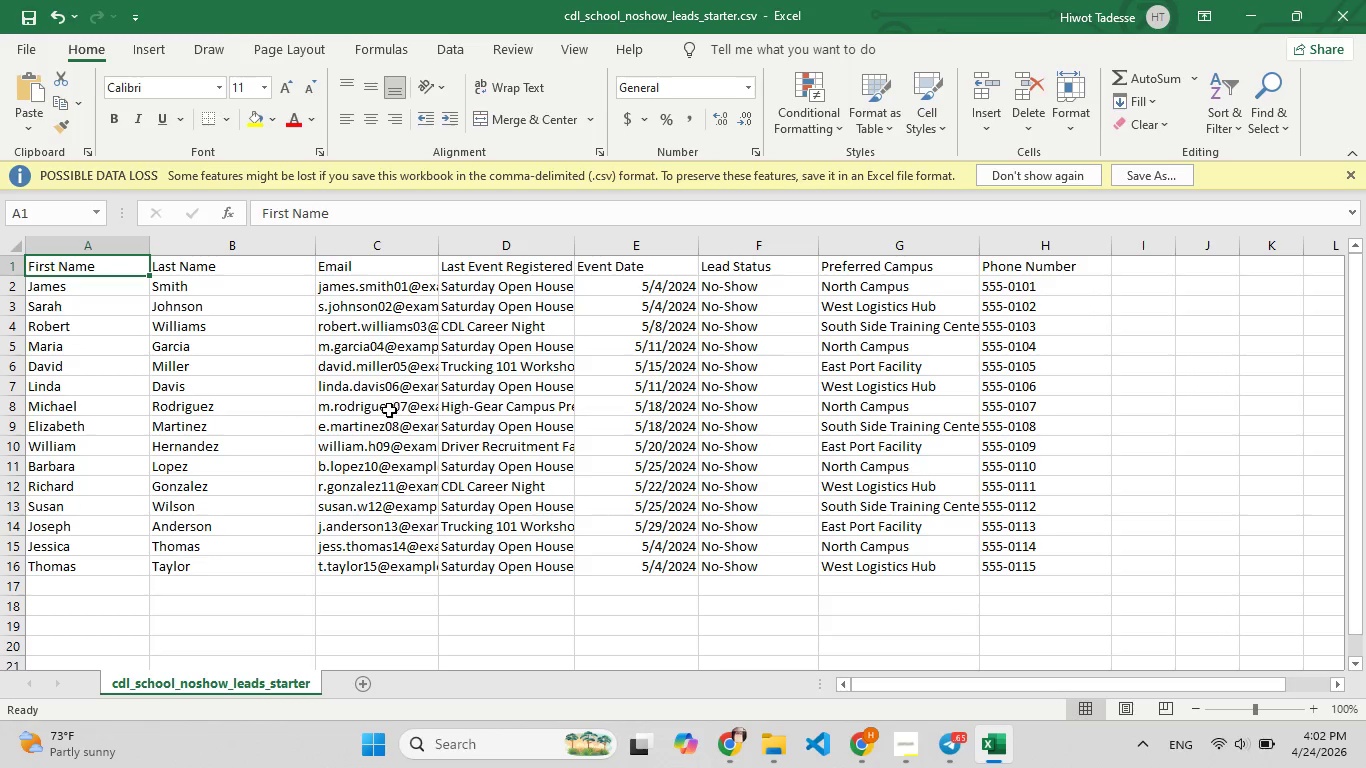 
scroll: coordinate [388, 415], scroll_direction: down, amount: 3.0
 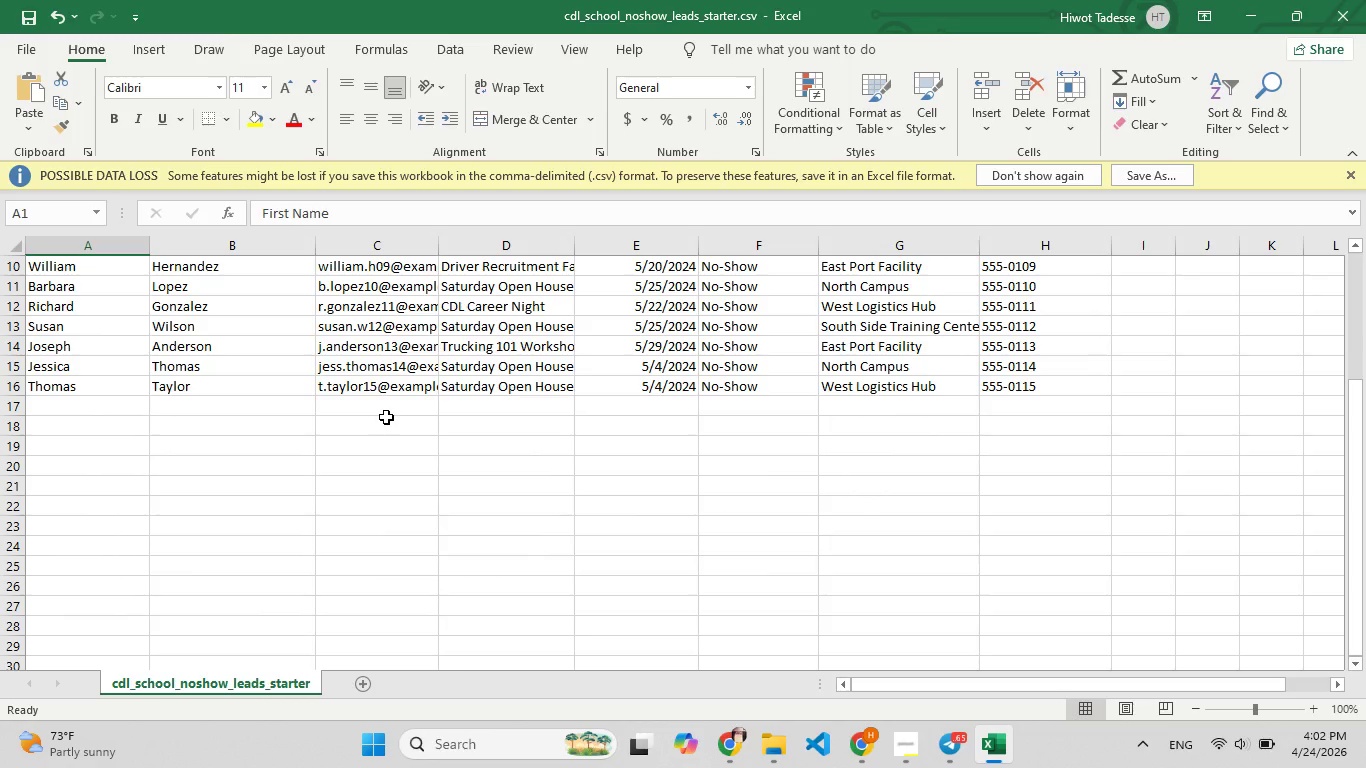 
scroll: coordinate [340, 396], scroll_direction: up, amount: 9.0
 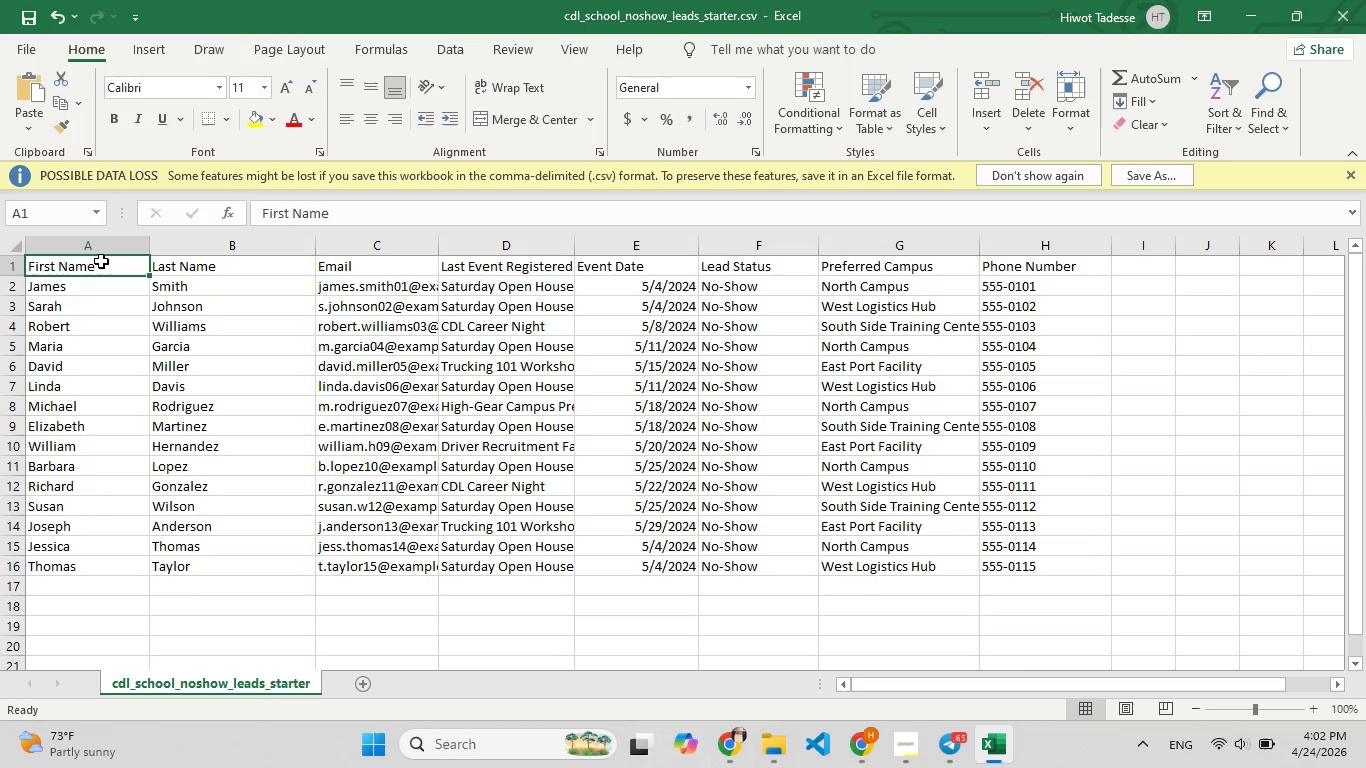 
left_click([101, 261])
 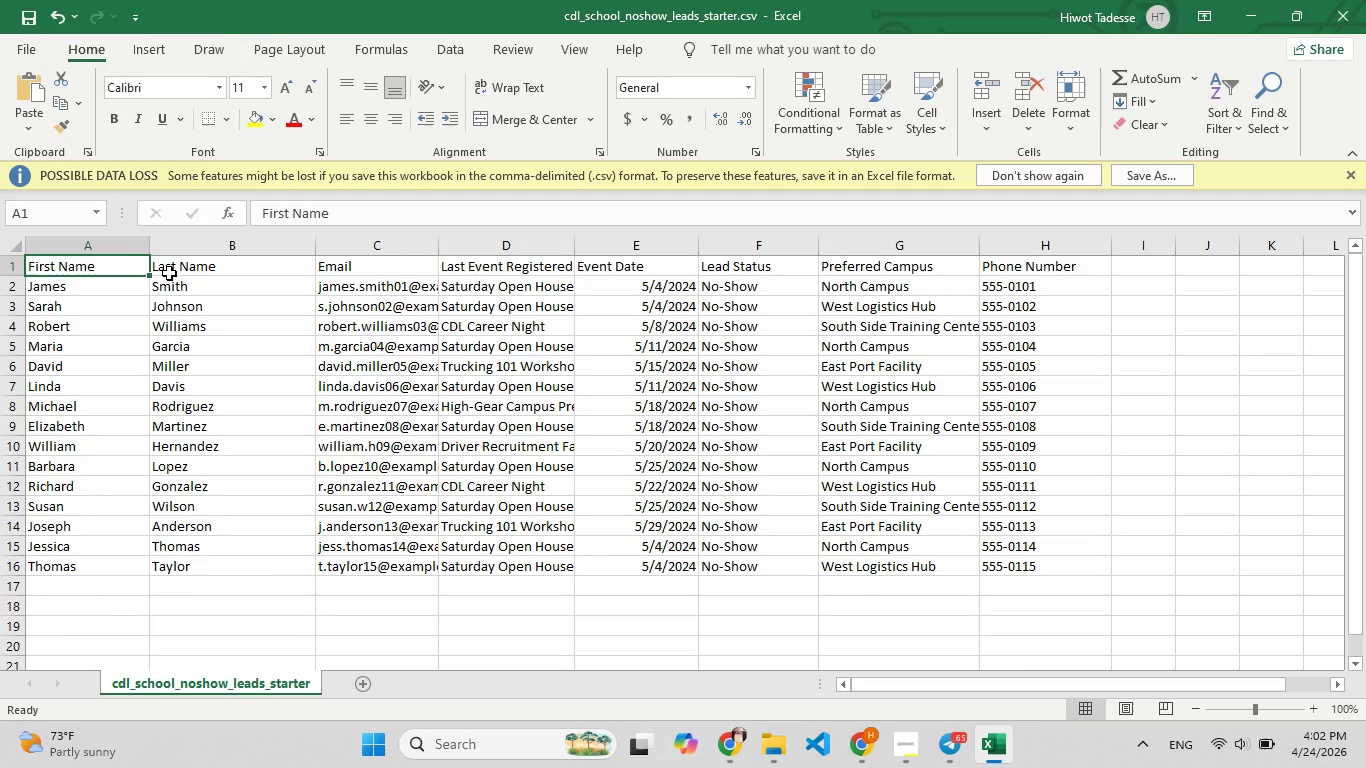 
left_click([169, 273])
 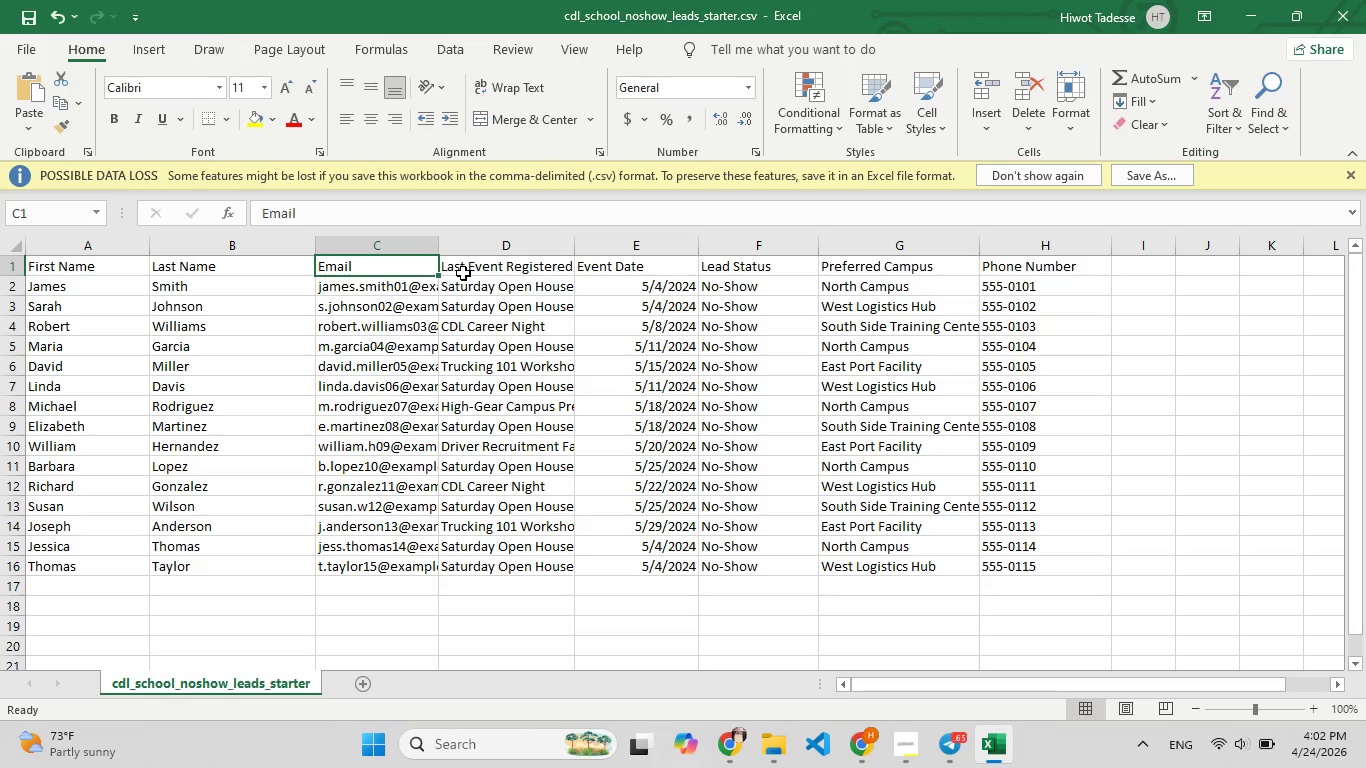 
left_click([463, 273])
 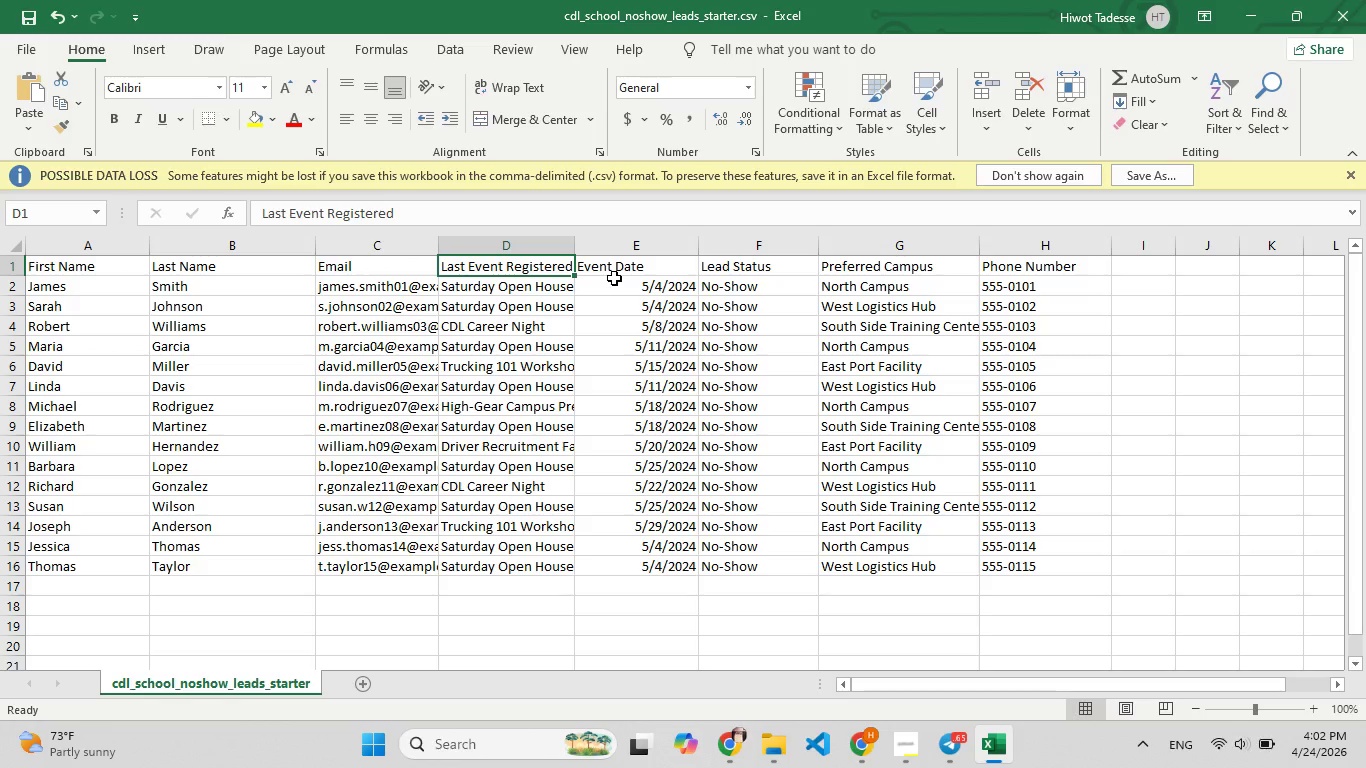 
left_click([614, 278])
 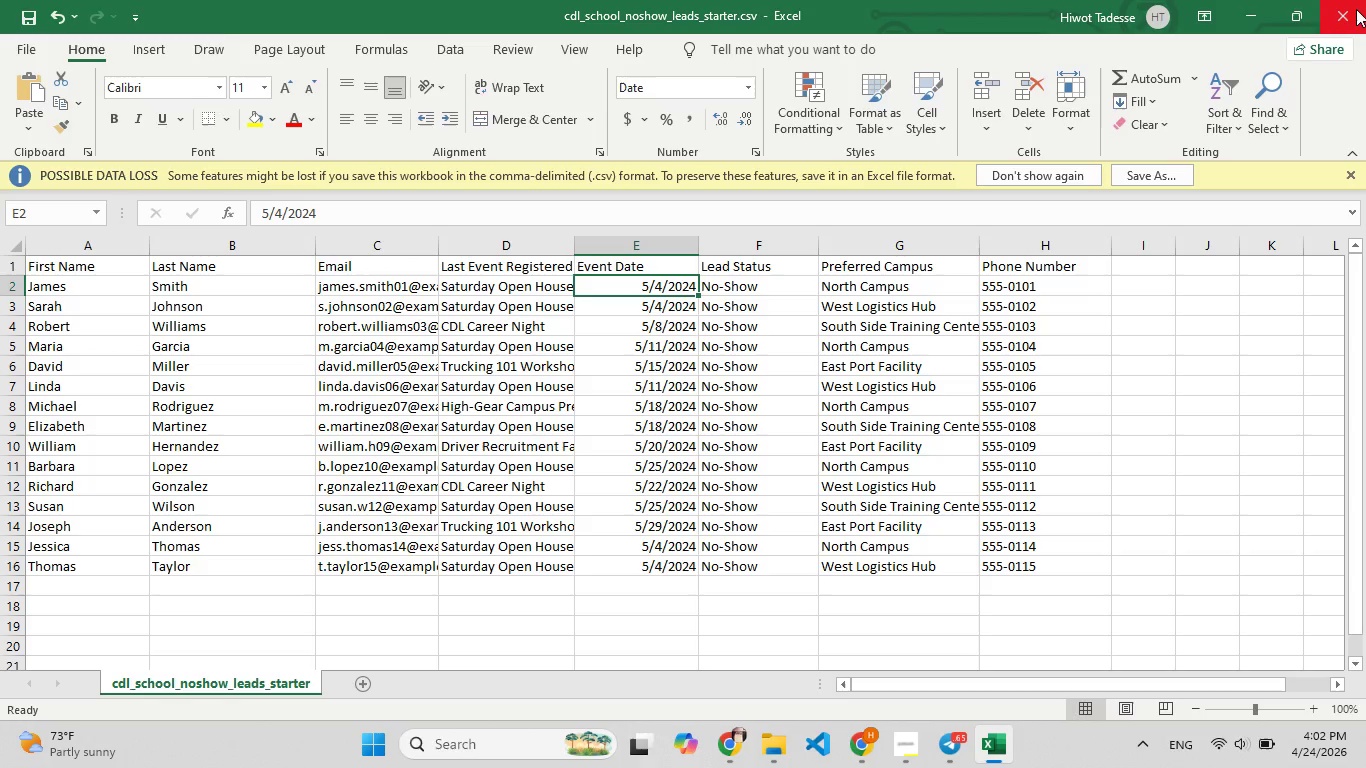 
left_click([1352, 8])
 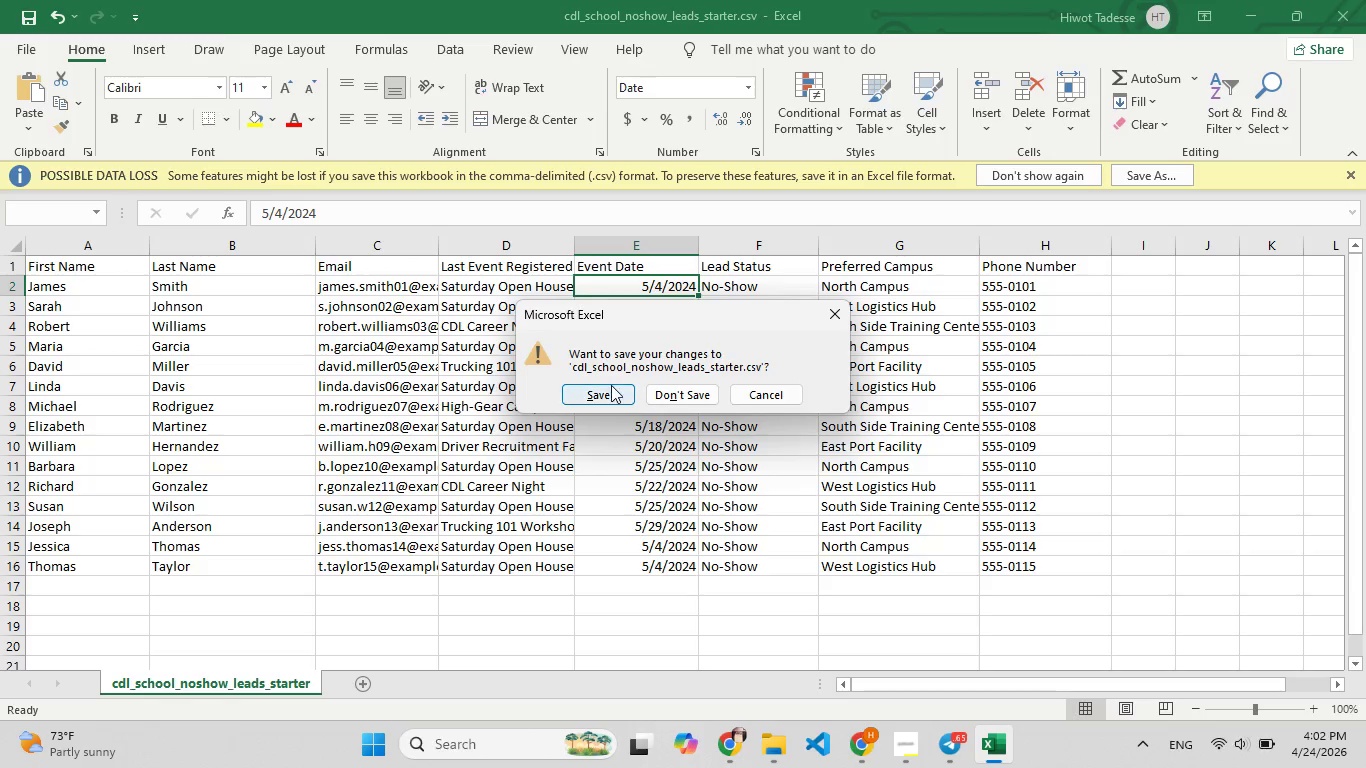 
left_click([610, 393])
 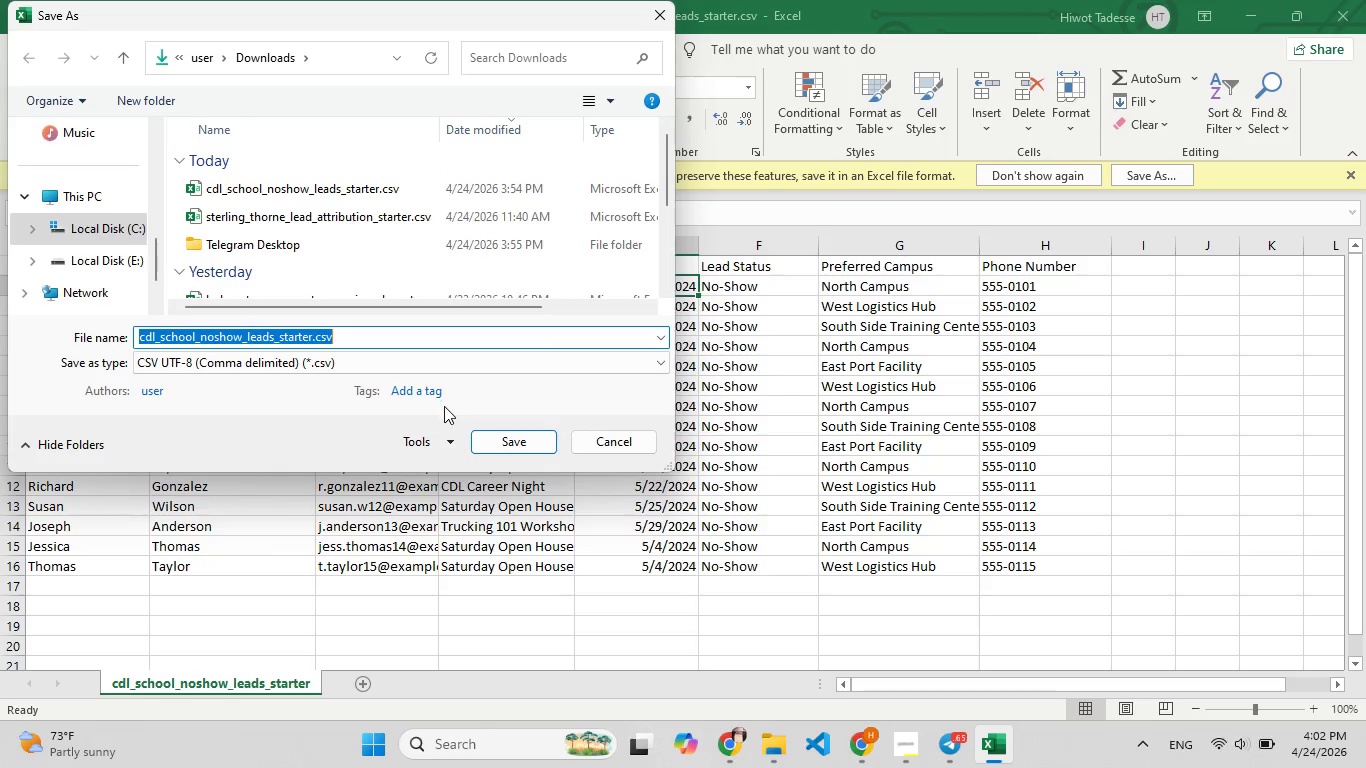 
left_click([495, 440])
 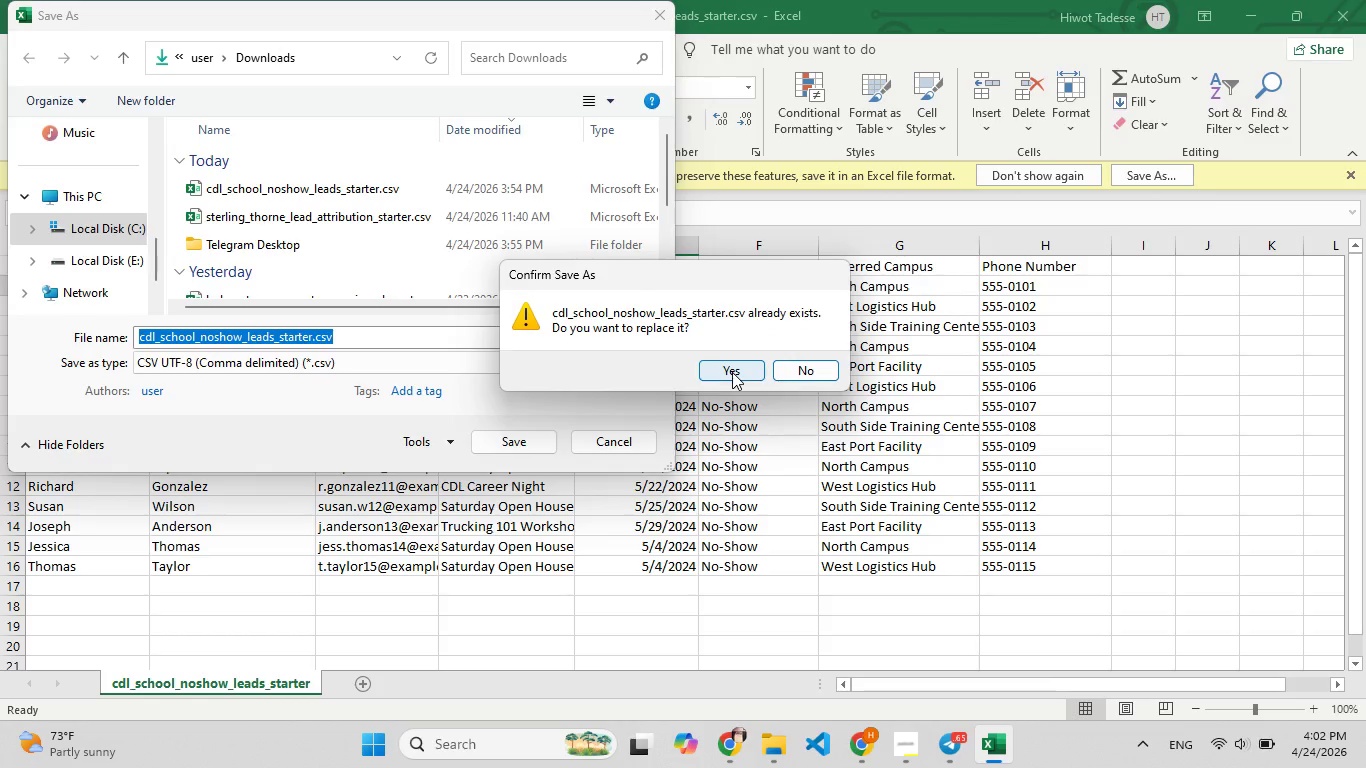 
left_click([731, 372])